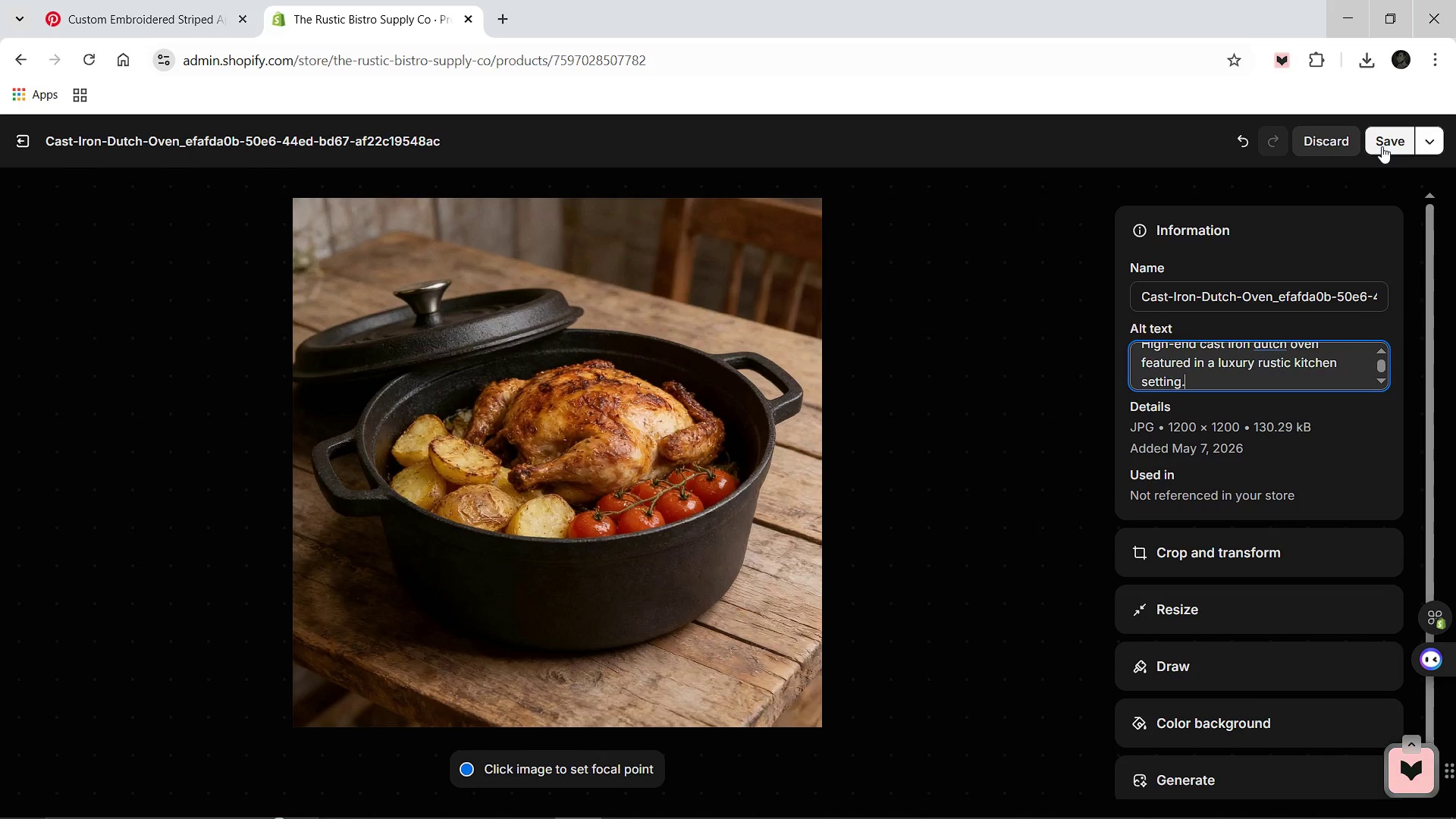 
left_click([1382, 146])
 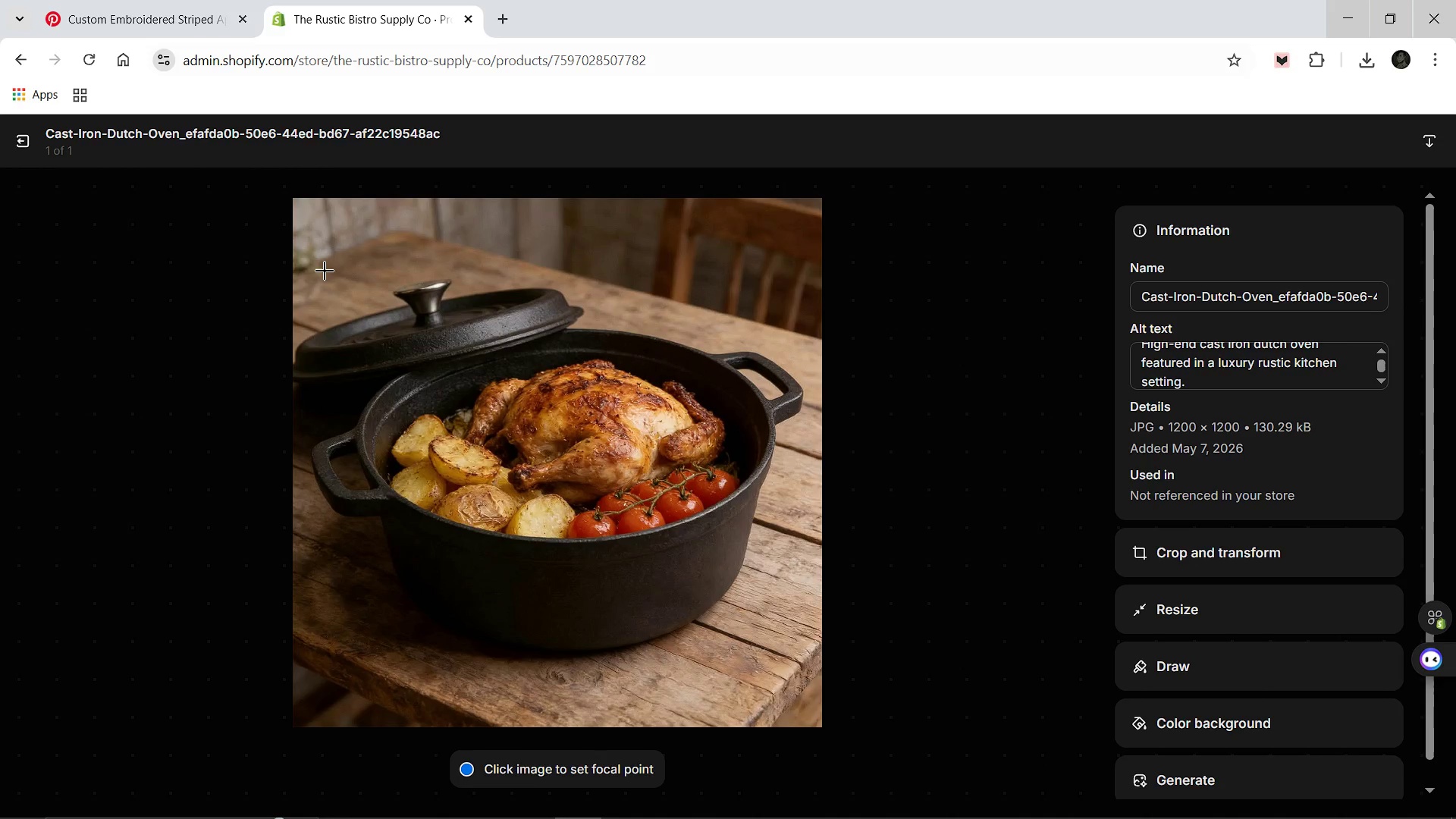 
left_click([20, 141])
 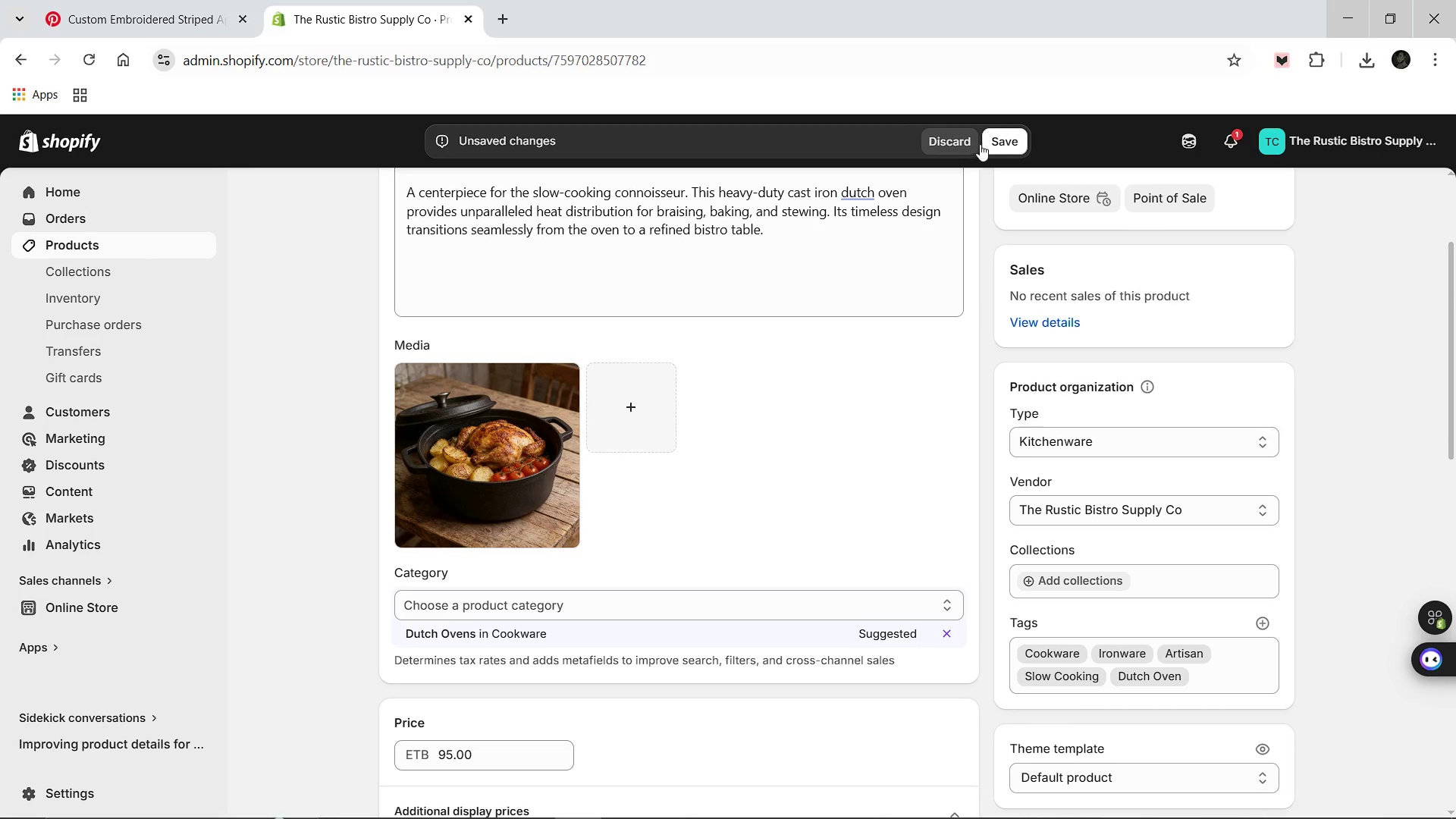 
left_click([999, 142])
 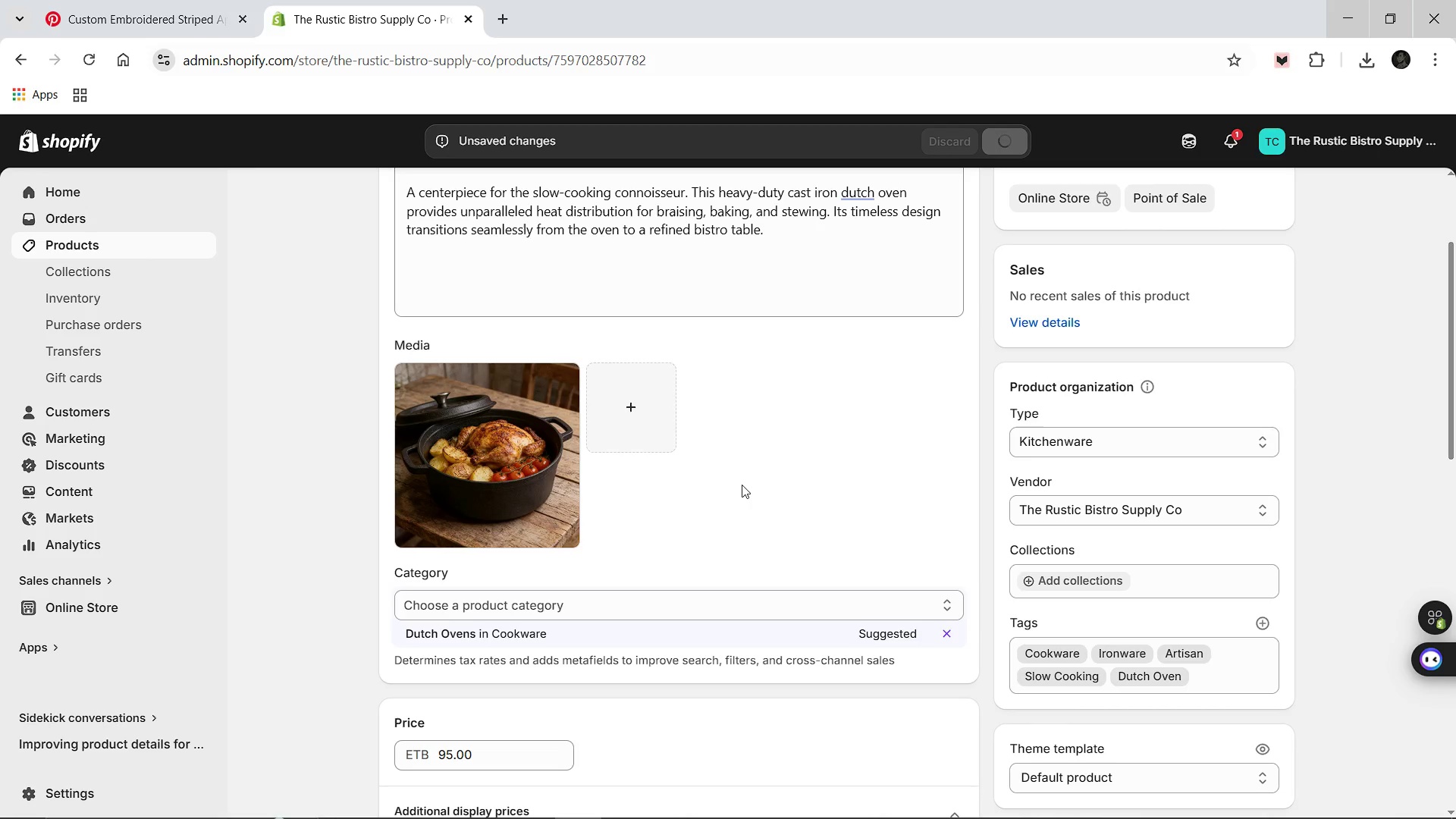 
scroll: coordinate [740, 485], scroll_direction: down, amount: 3.0
 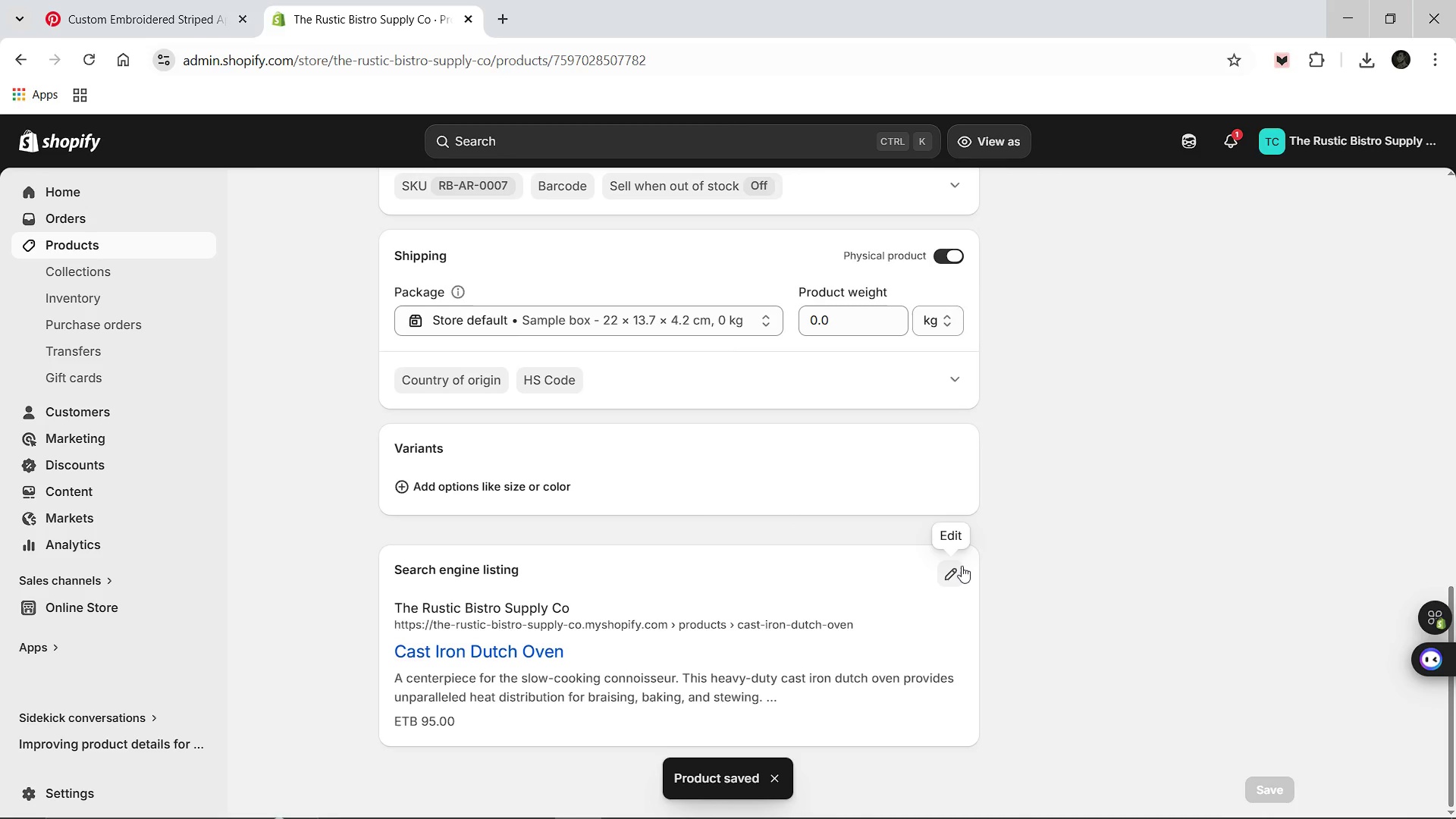 
left_click([962, 566])
 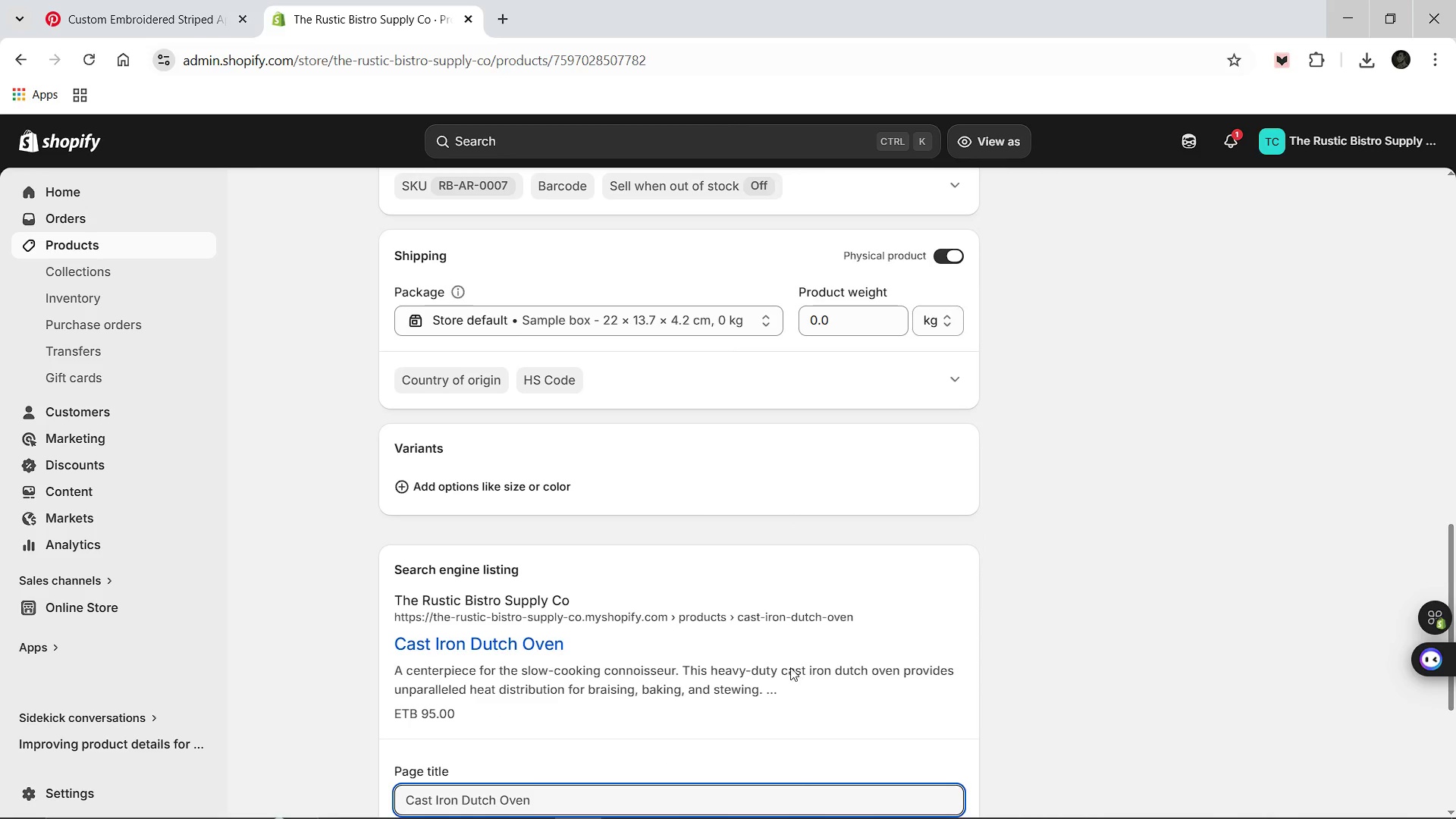 
scroll: coordinate [723, 673], scroll_direction: down, amount: 1.0
 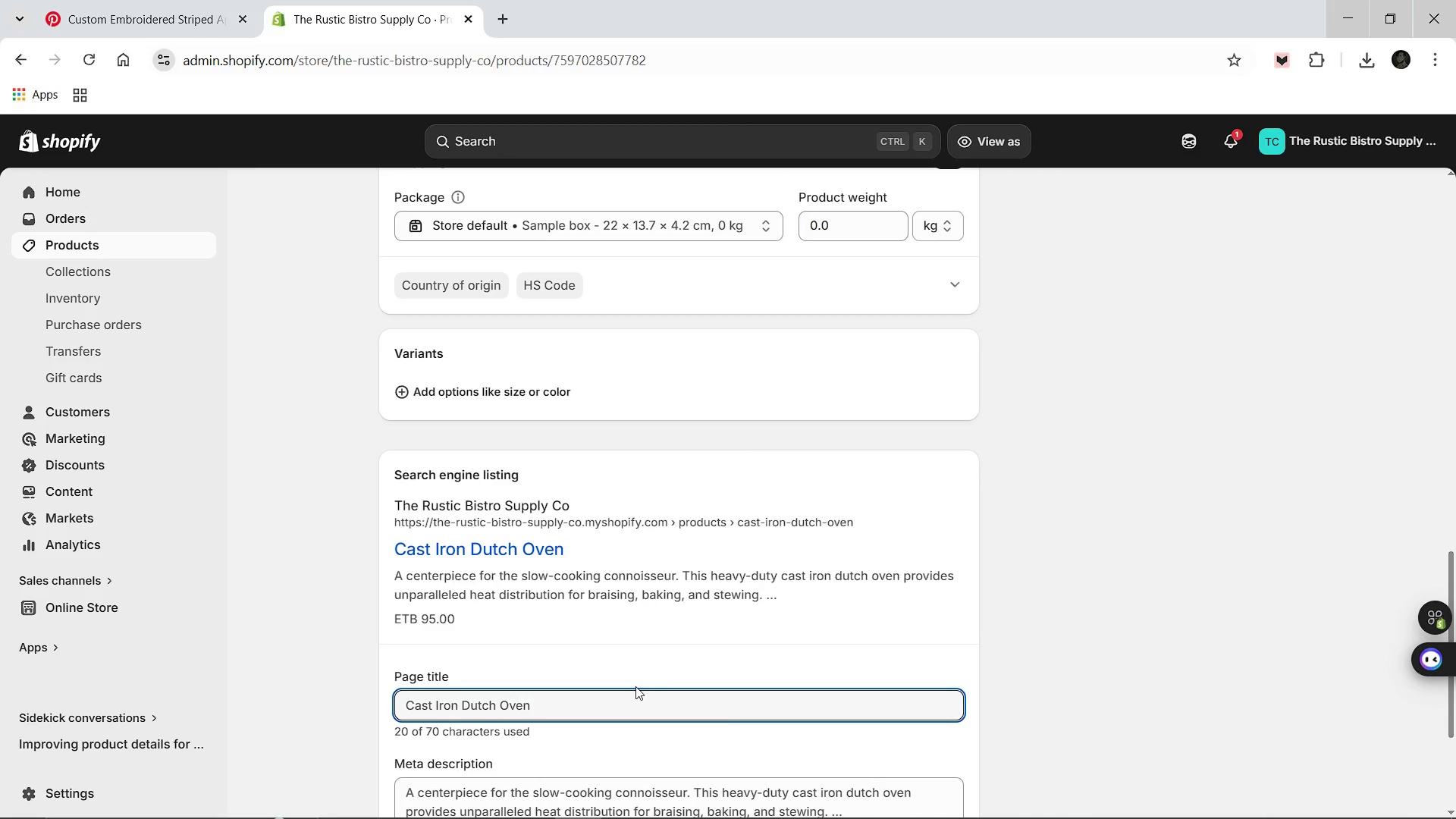 
left_click([635, 686])
 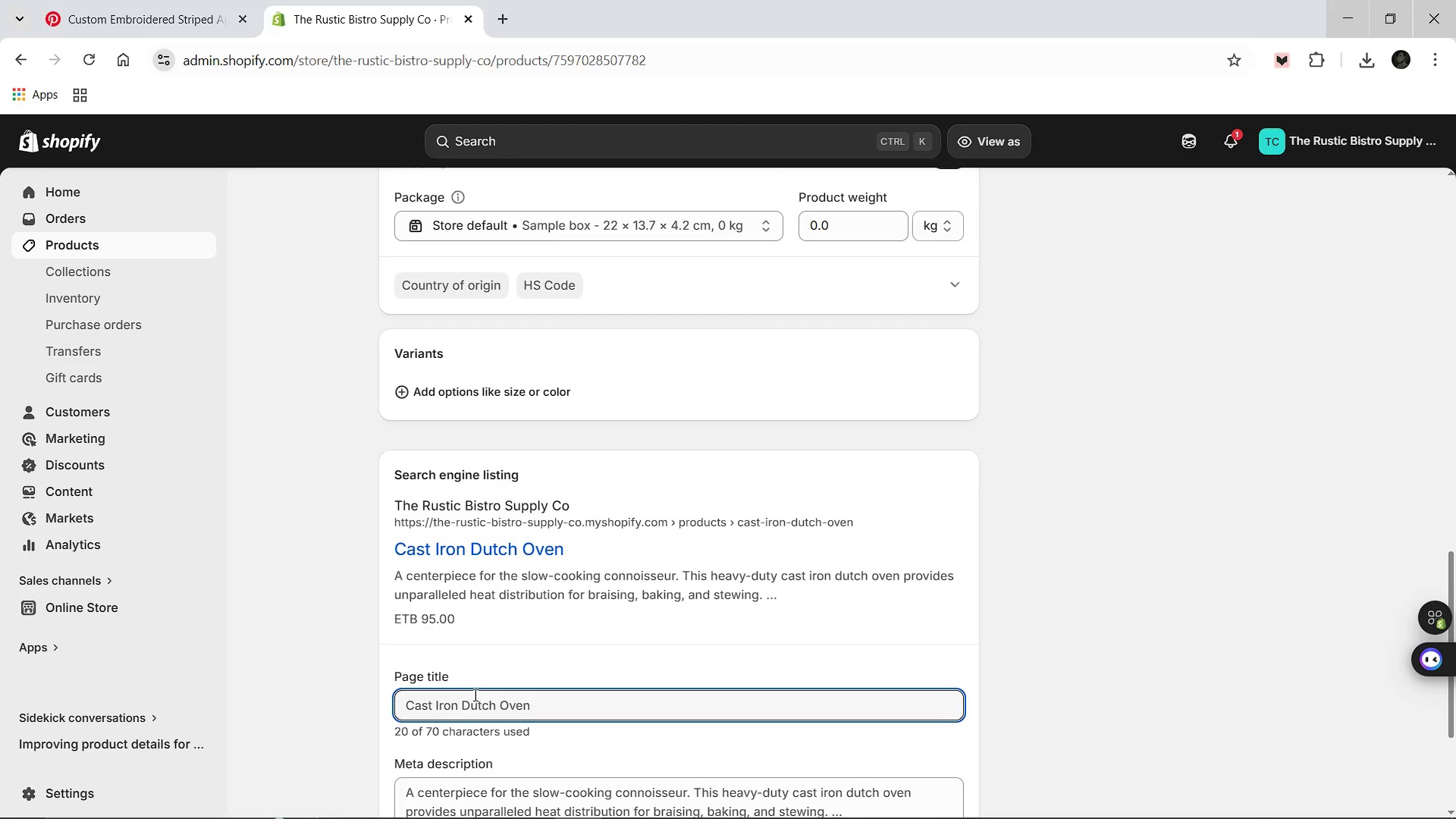 
left_click([551, 708])
 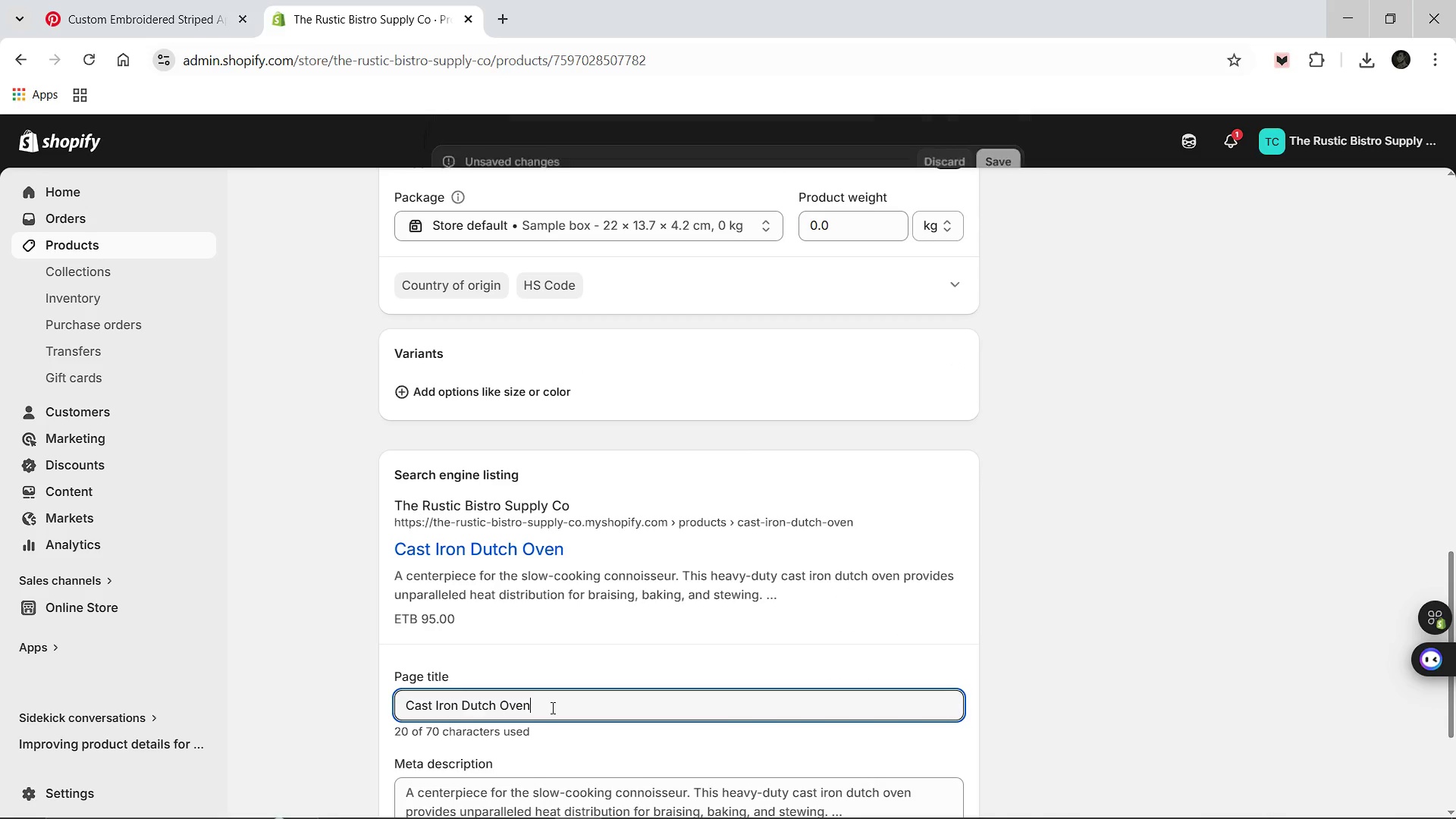 
type( [Break] Professional Grade Artisan Cookewa)
key(Backspace)
key(Backspace)
key(Backspace)
type(ware)
 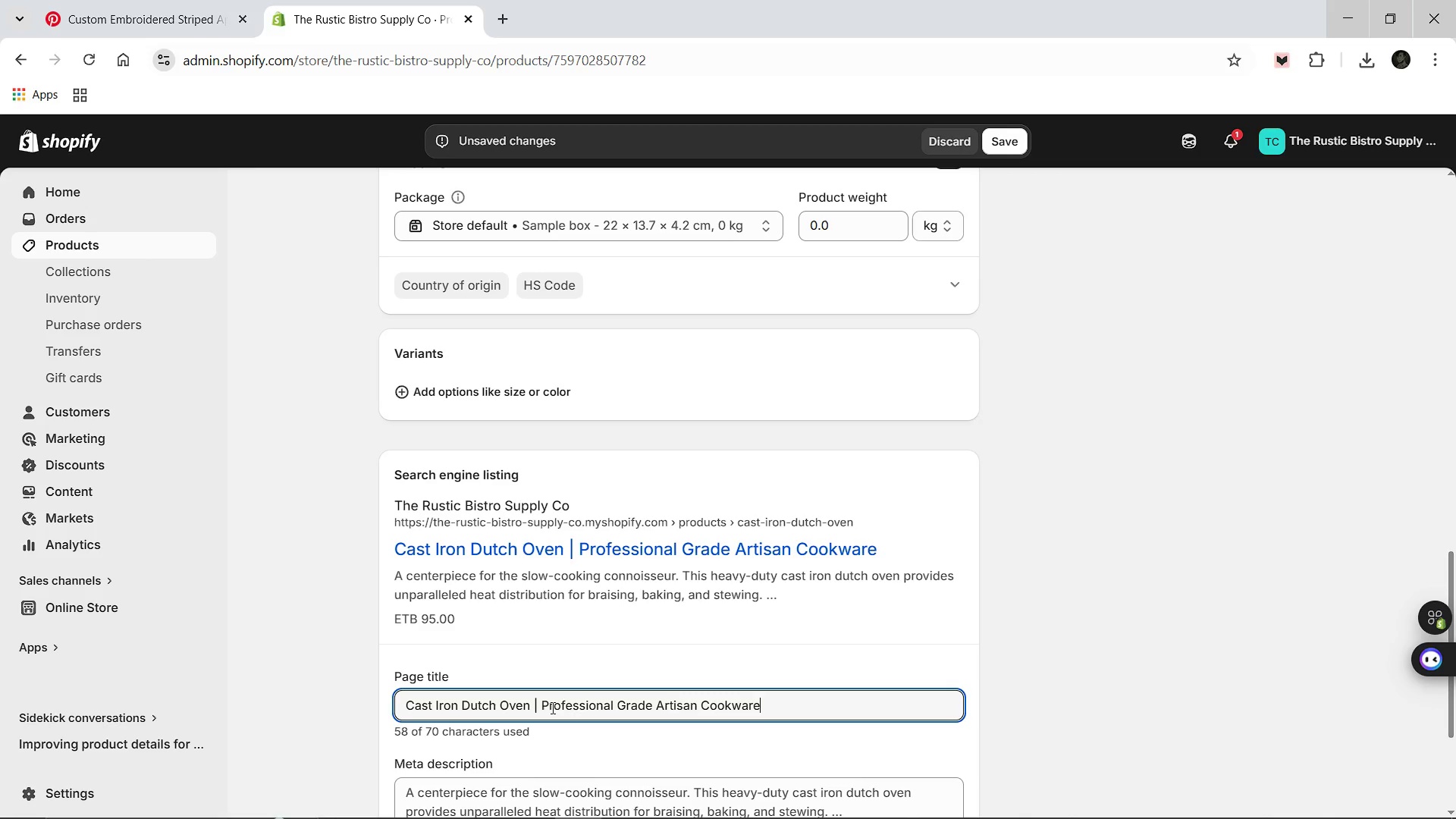 
scroll: coordinate [546, 723], scroll_direction: down, amount: 2.0
 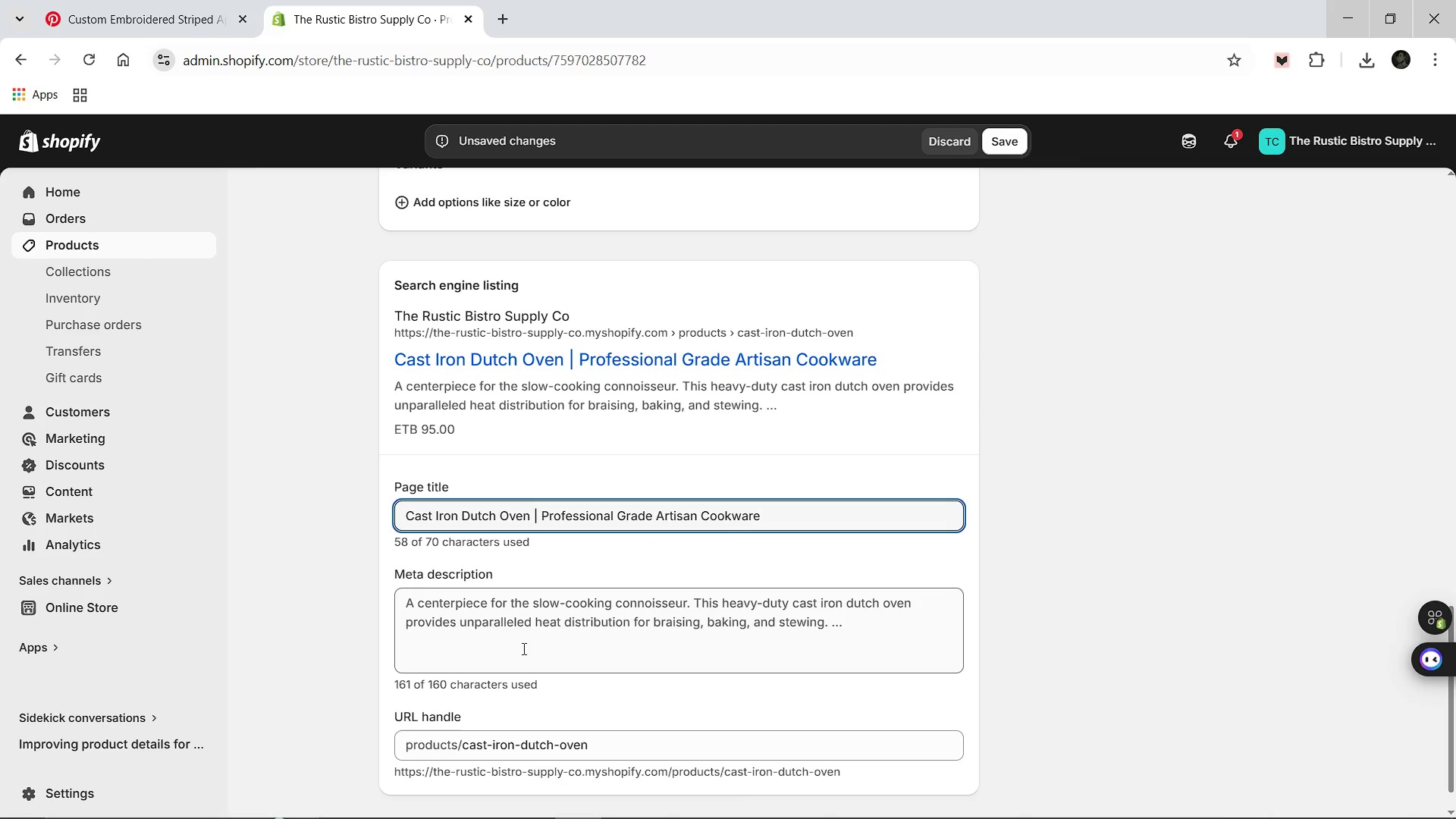 
left_click([522, 647])
 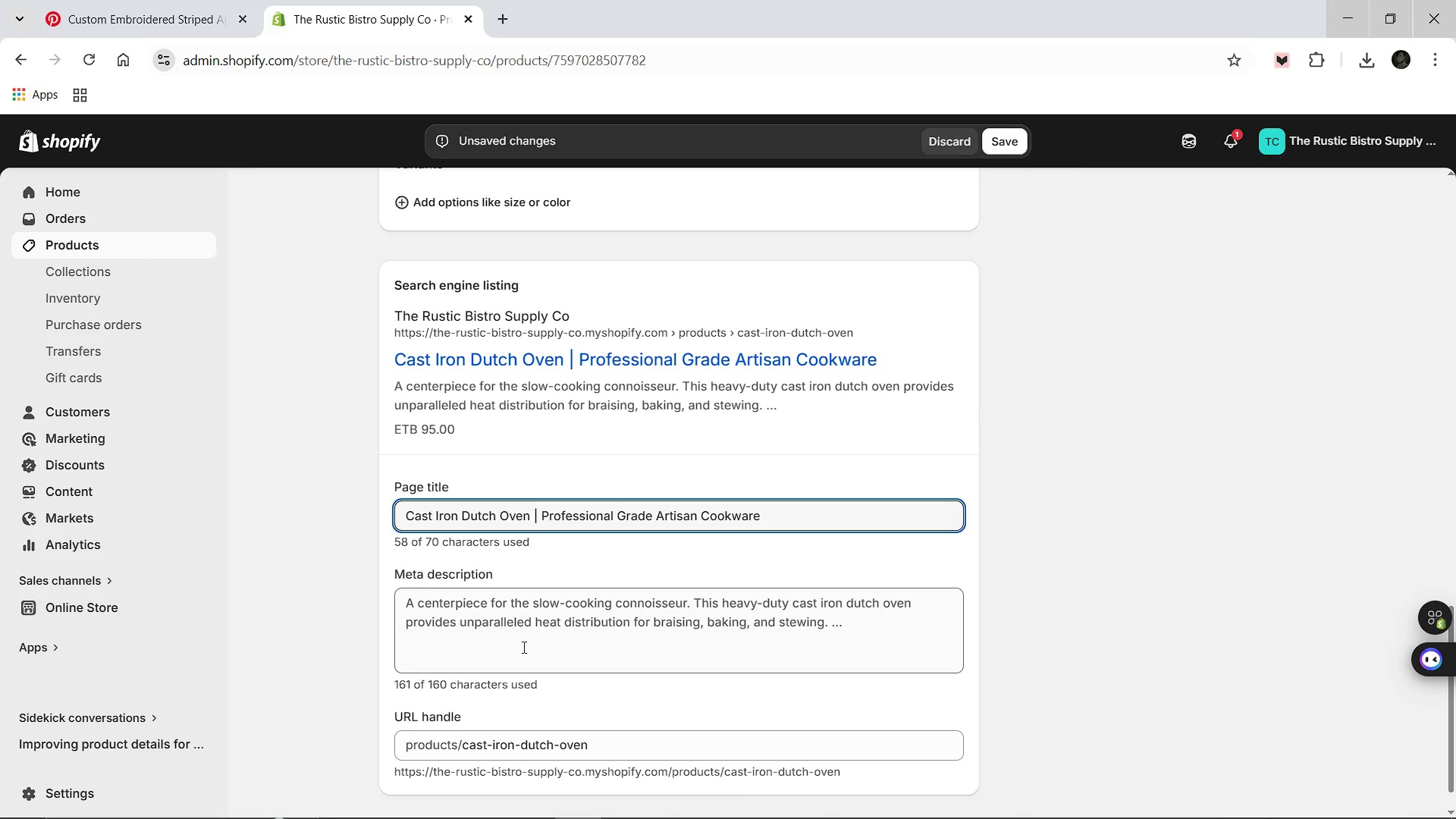 
key(Control+A)
 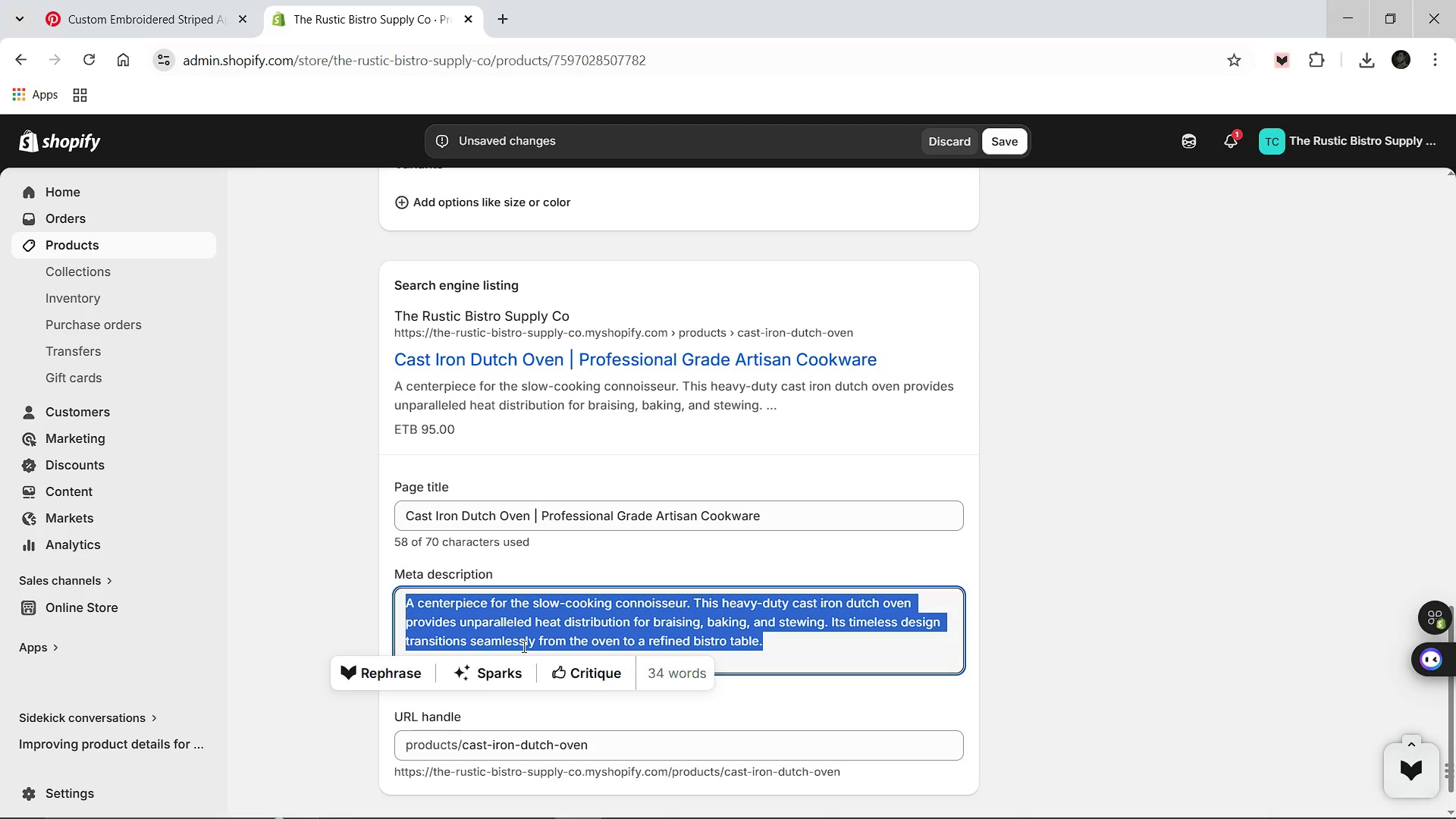 
type(Master the art of slow cooking with our Cast Dutch Oven. This heirloom piece brings professional heat distribution and bistro elegance to every home kitechen.)
 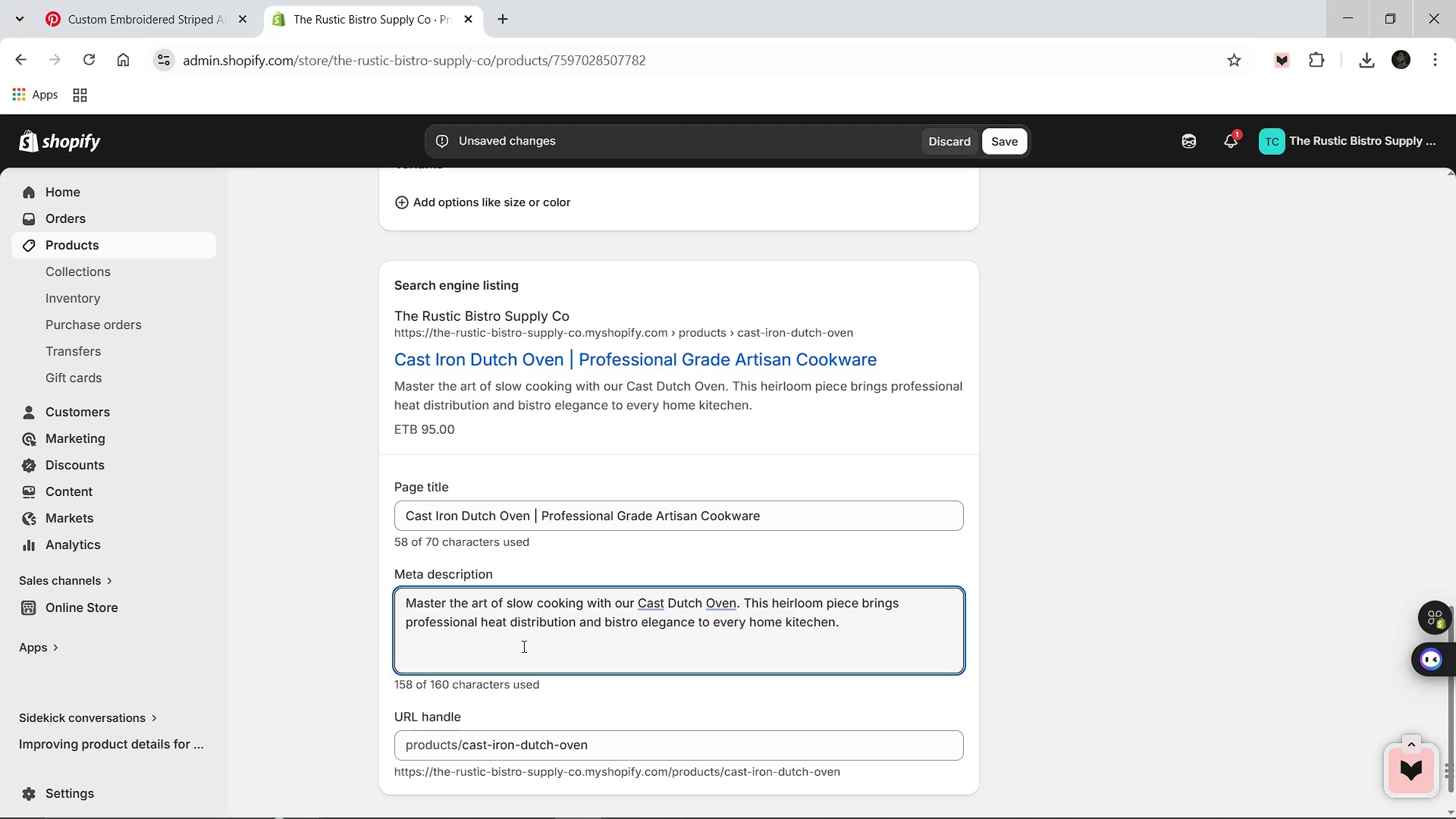 
hold_key(key=ArrowLeft, duration=0.58)
 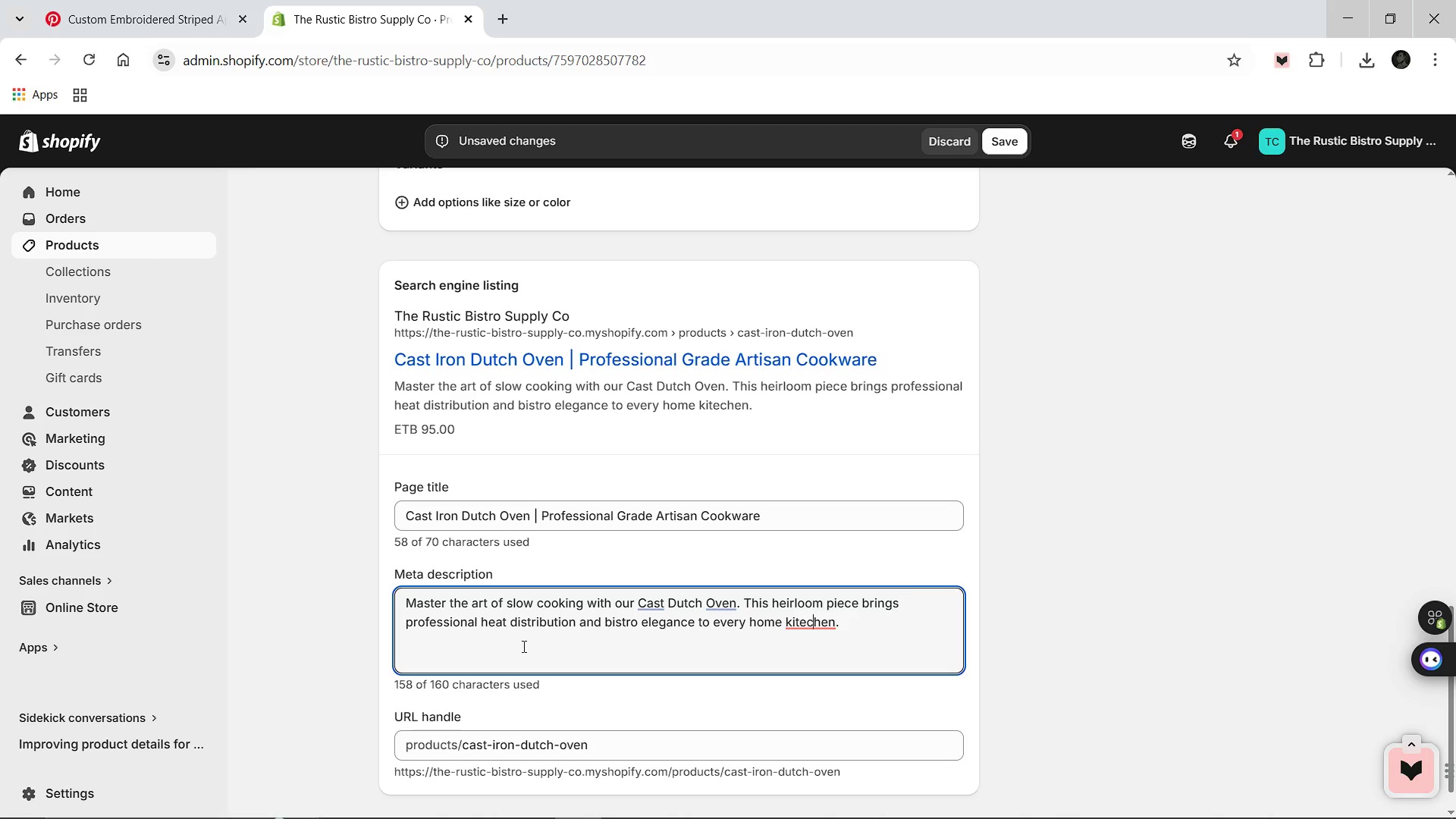 
key(ArrowLeft)
 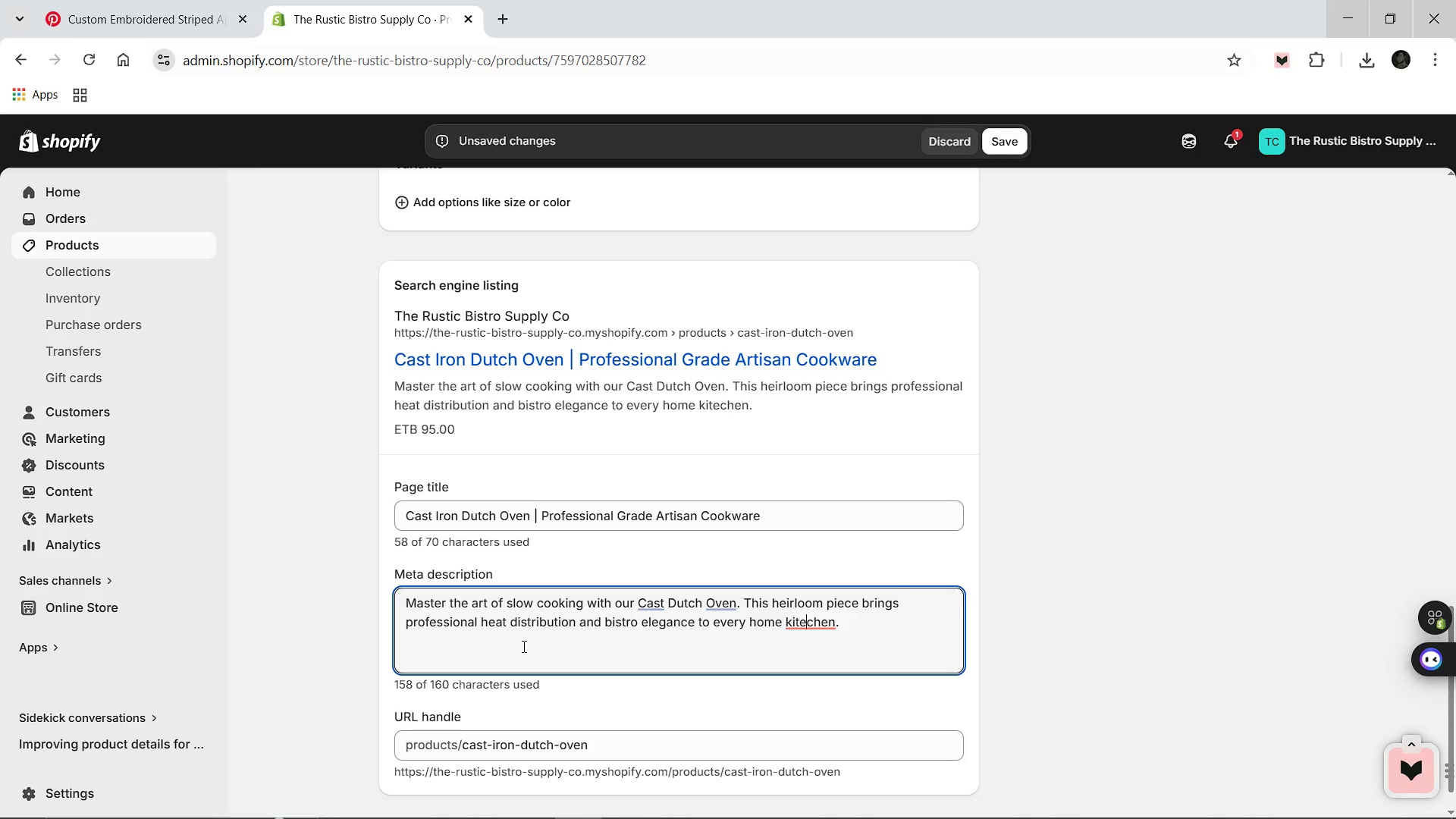 
key(Backspace)
 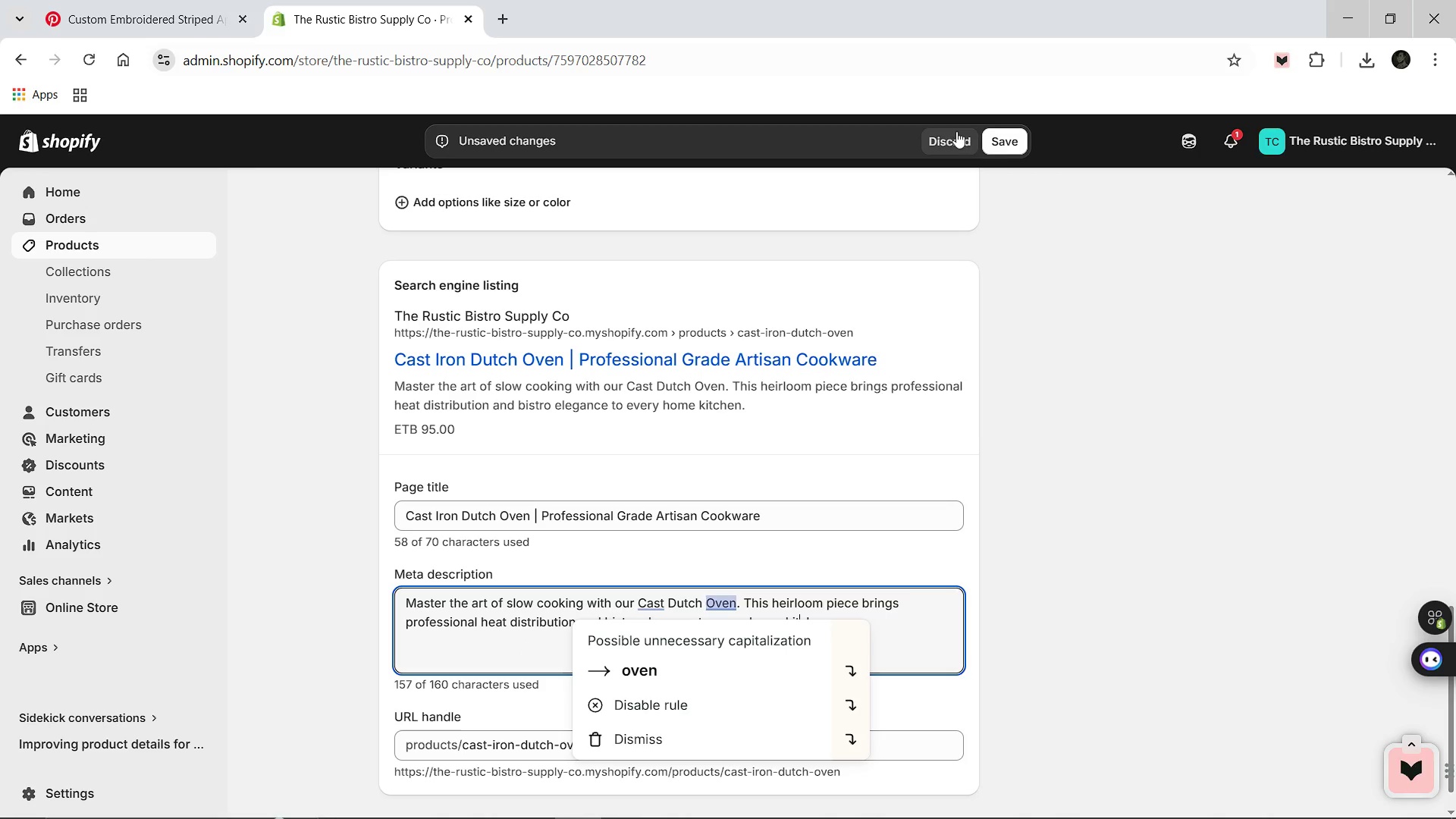 
left_click([1013, 146])
 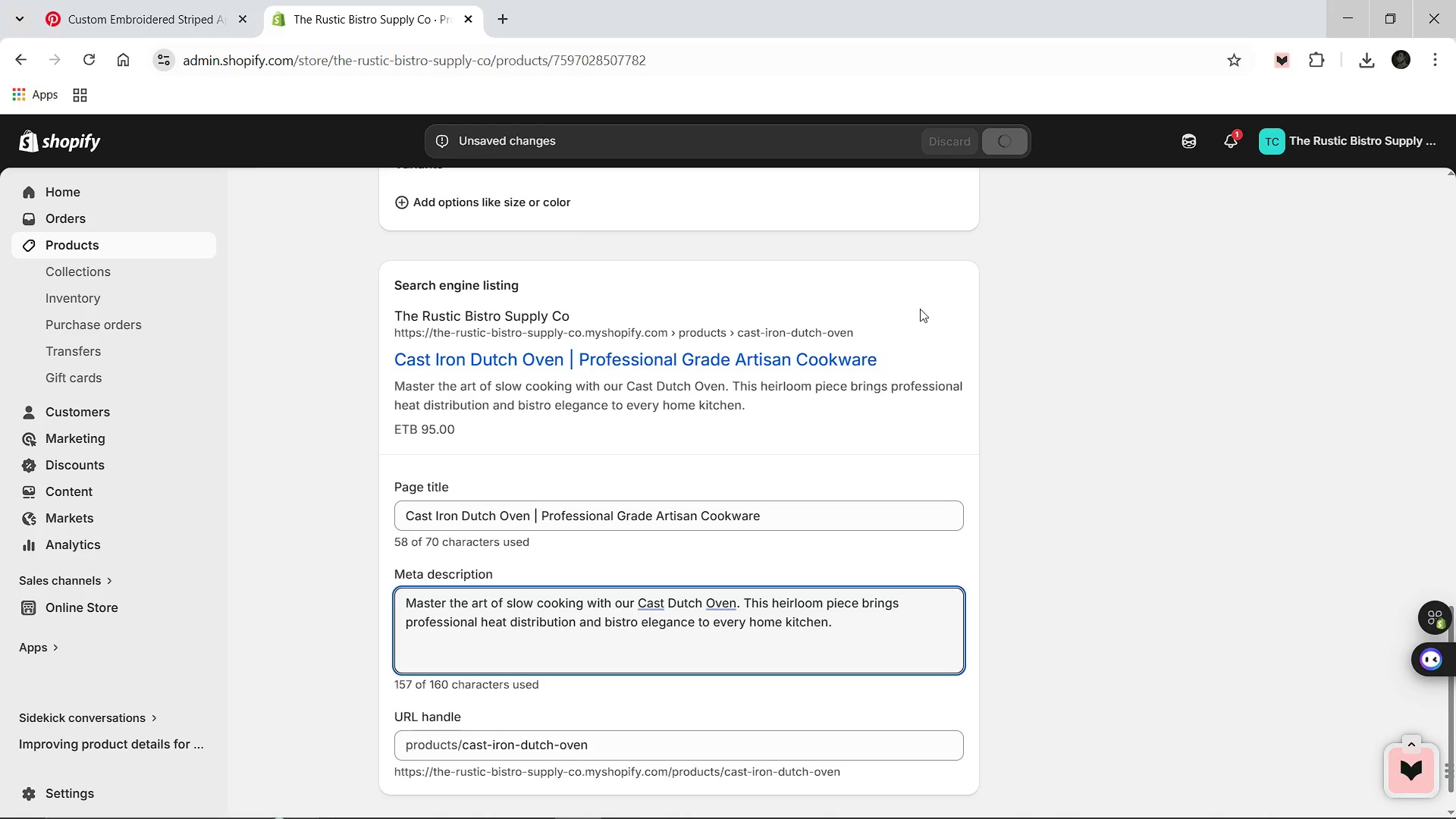 
wait(6.11)
 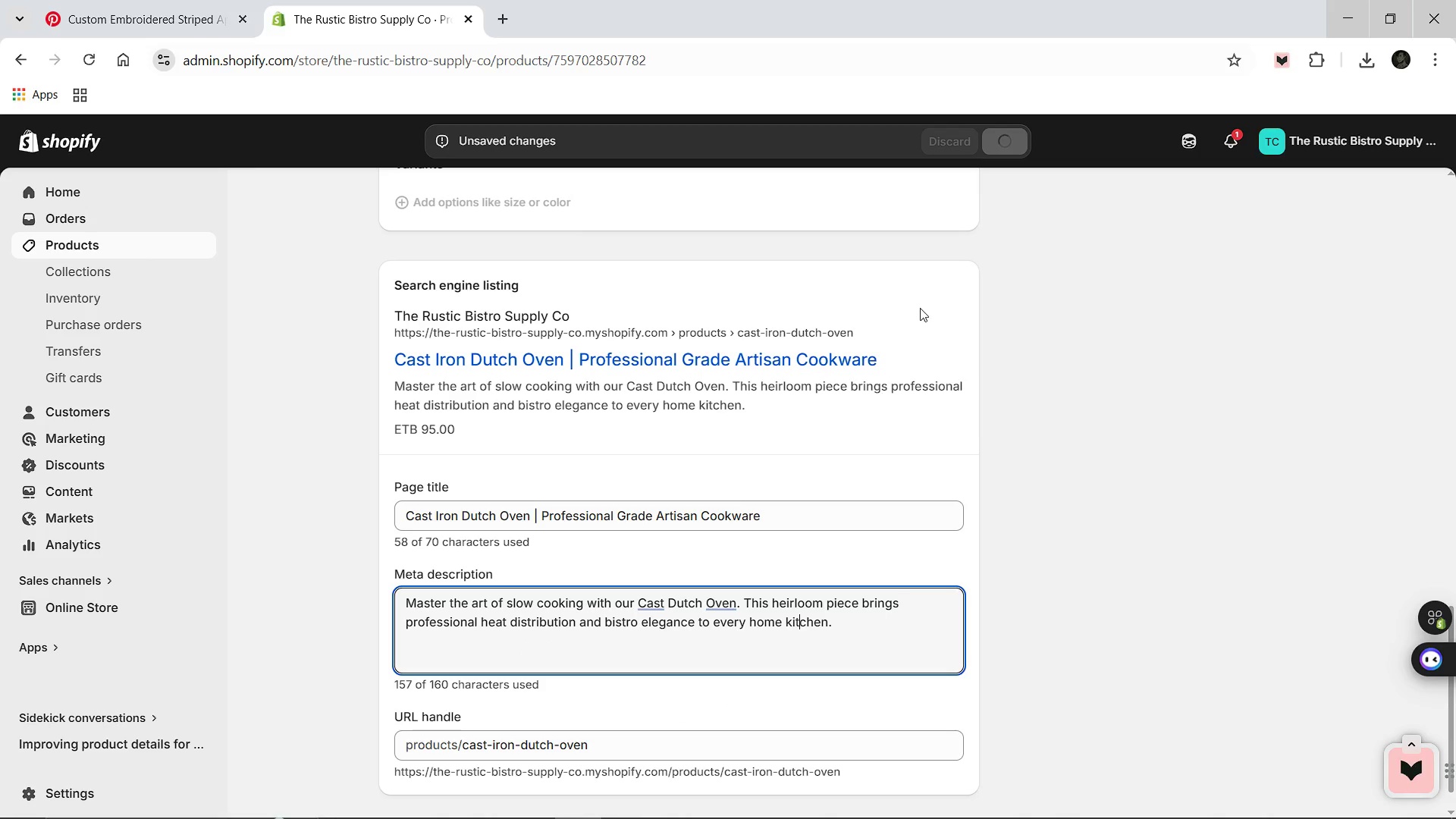 
scroll: coordinate [864, 350], scroll_direction: up, amount: 14.0
 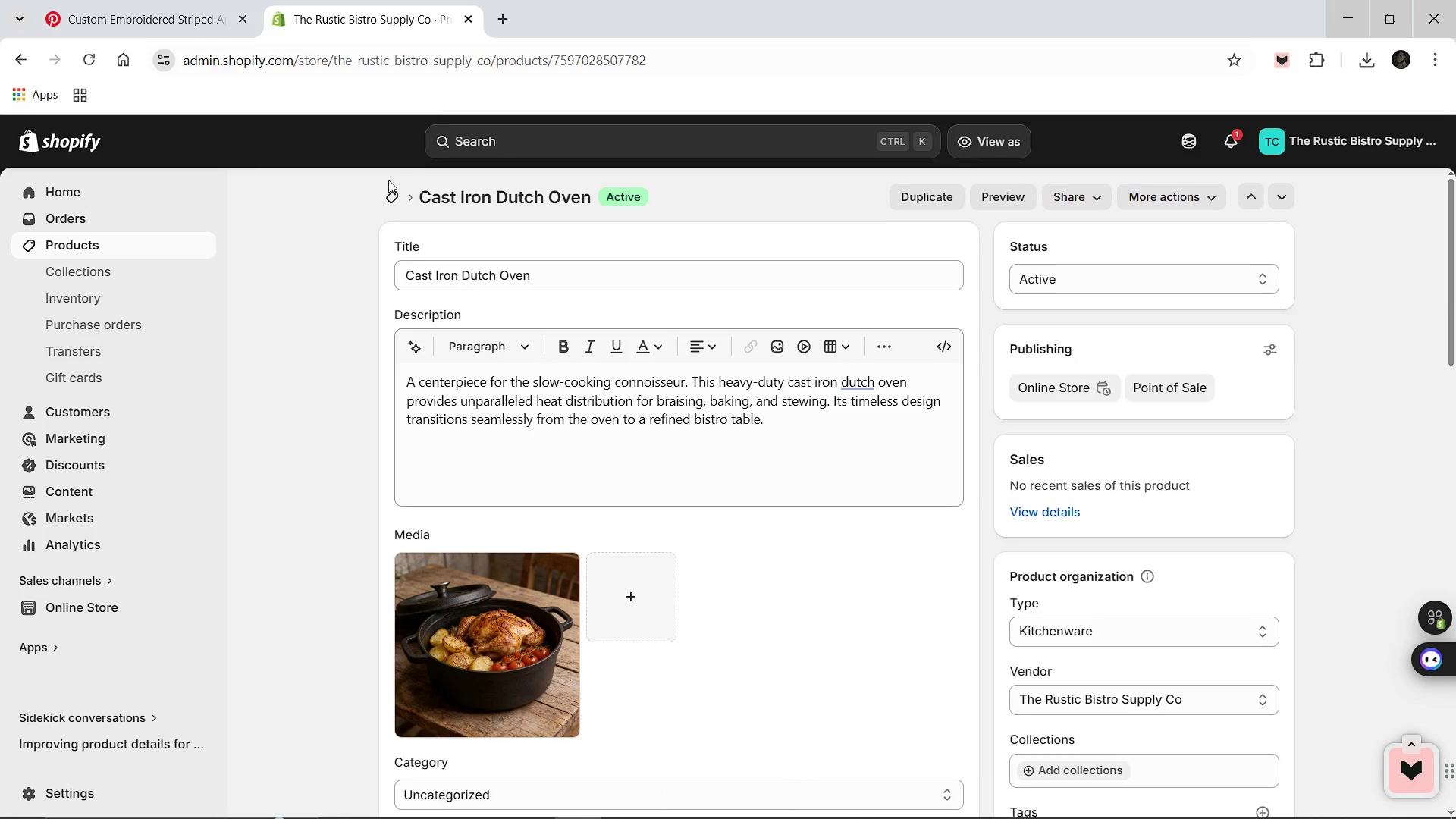 
left_click([387, 197])
 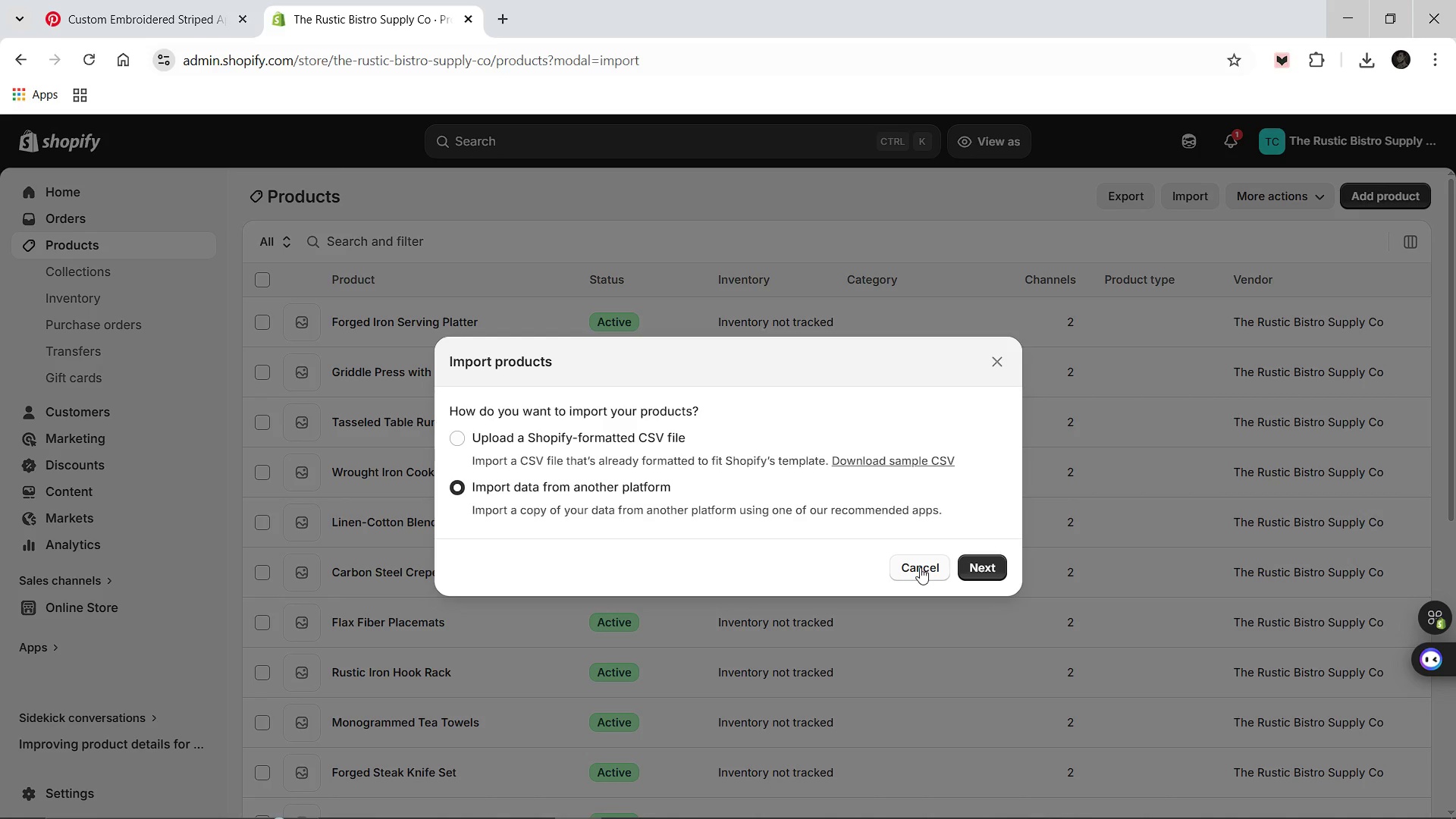 
wait(5.83)
 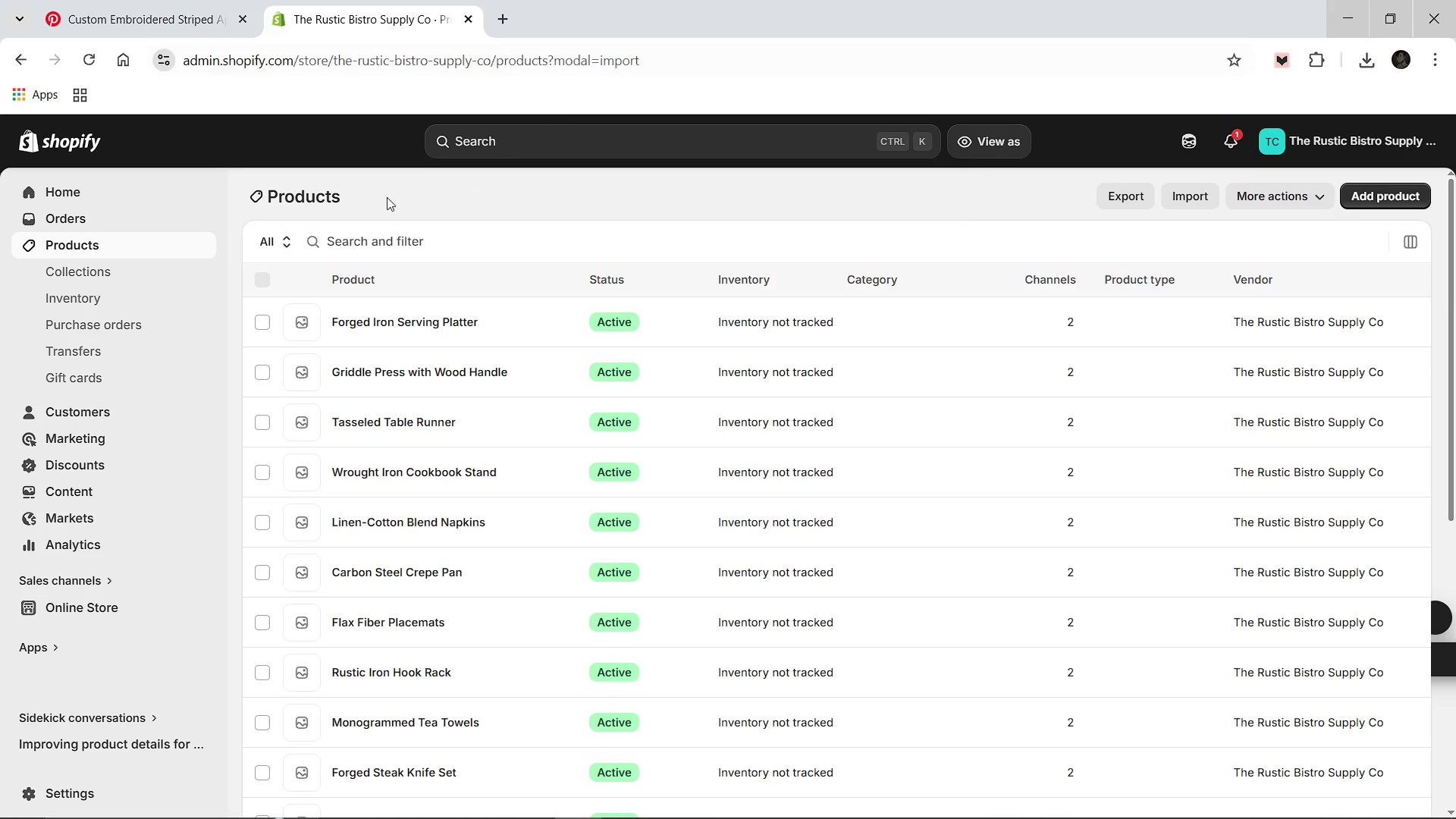 
left_click([920, 567])
 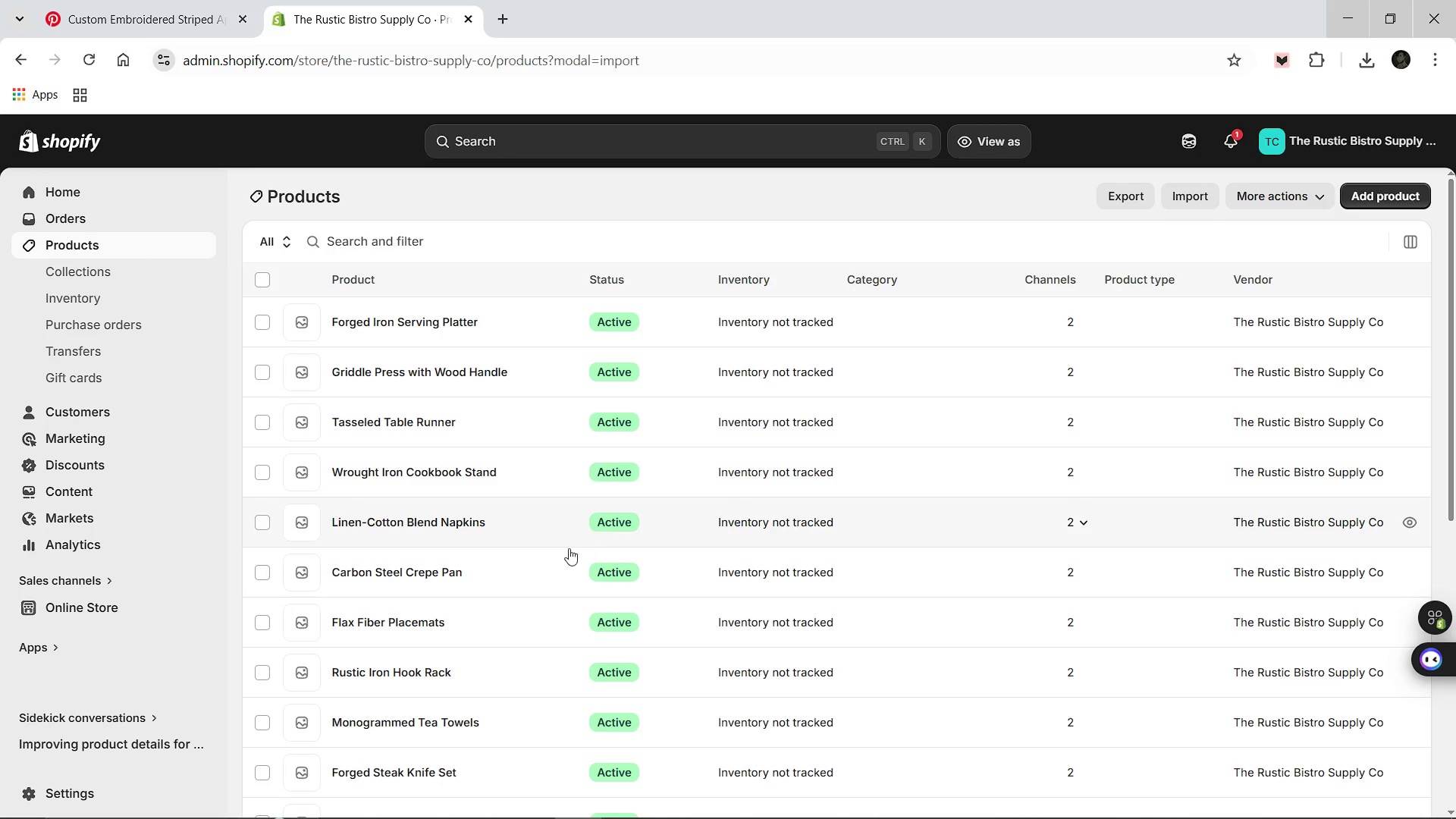 
scroll: coordinate [529, 588], scroll_direction: up, amount: 1.0
 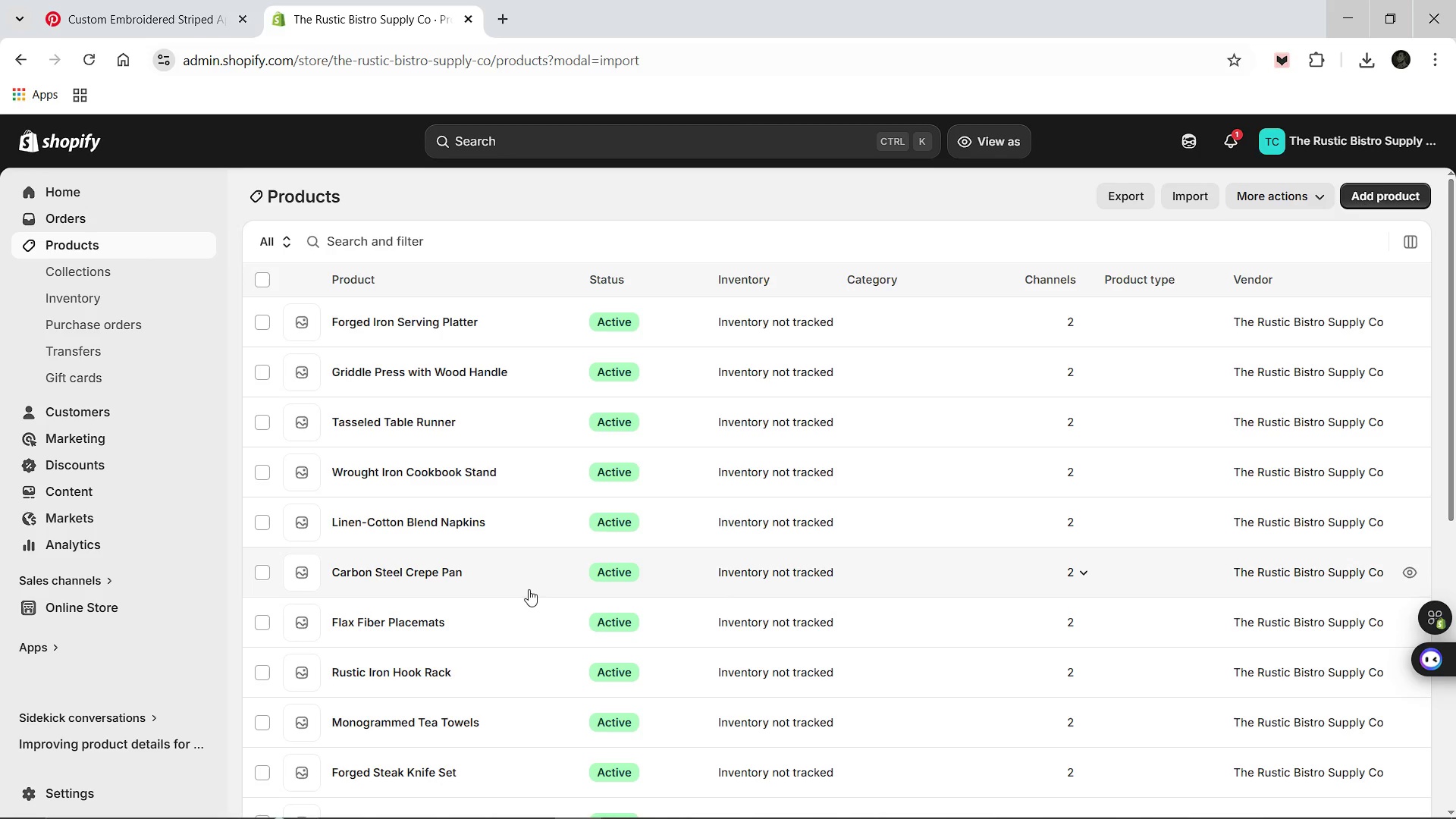 
wait(10.94)
 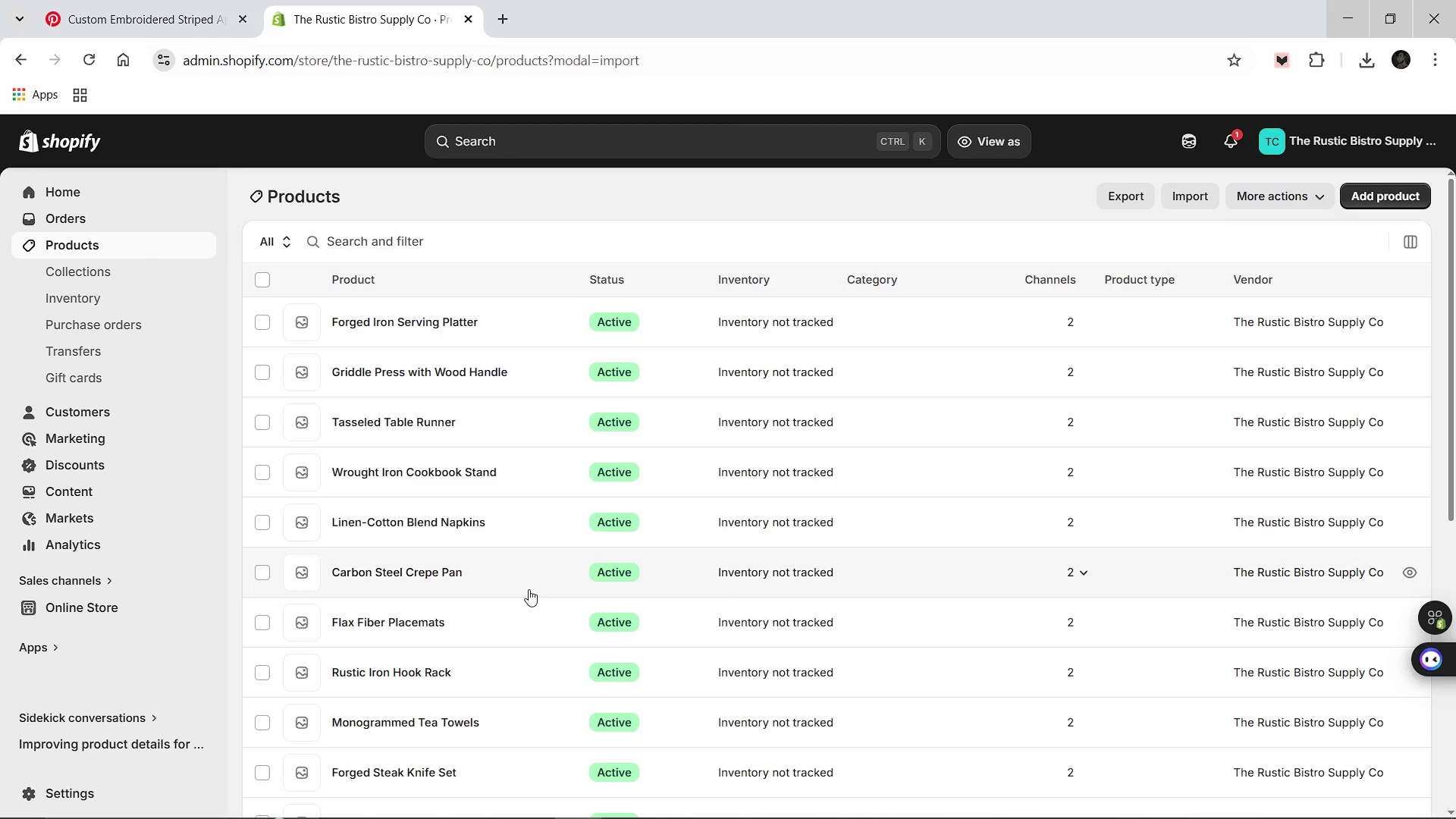 
scroll: coordinate [429, 676], scroll_direction: down, amount: 2.0
 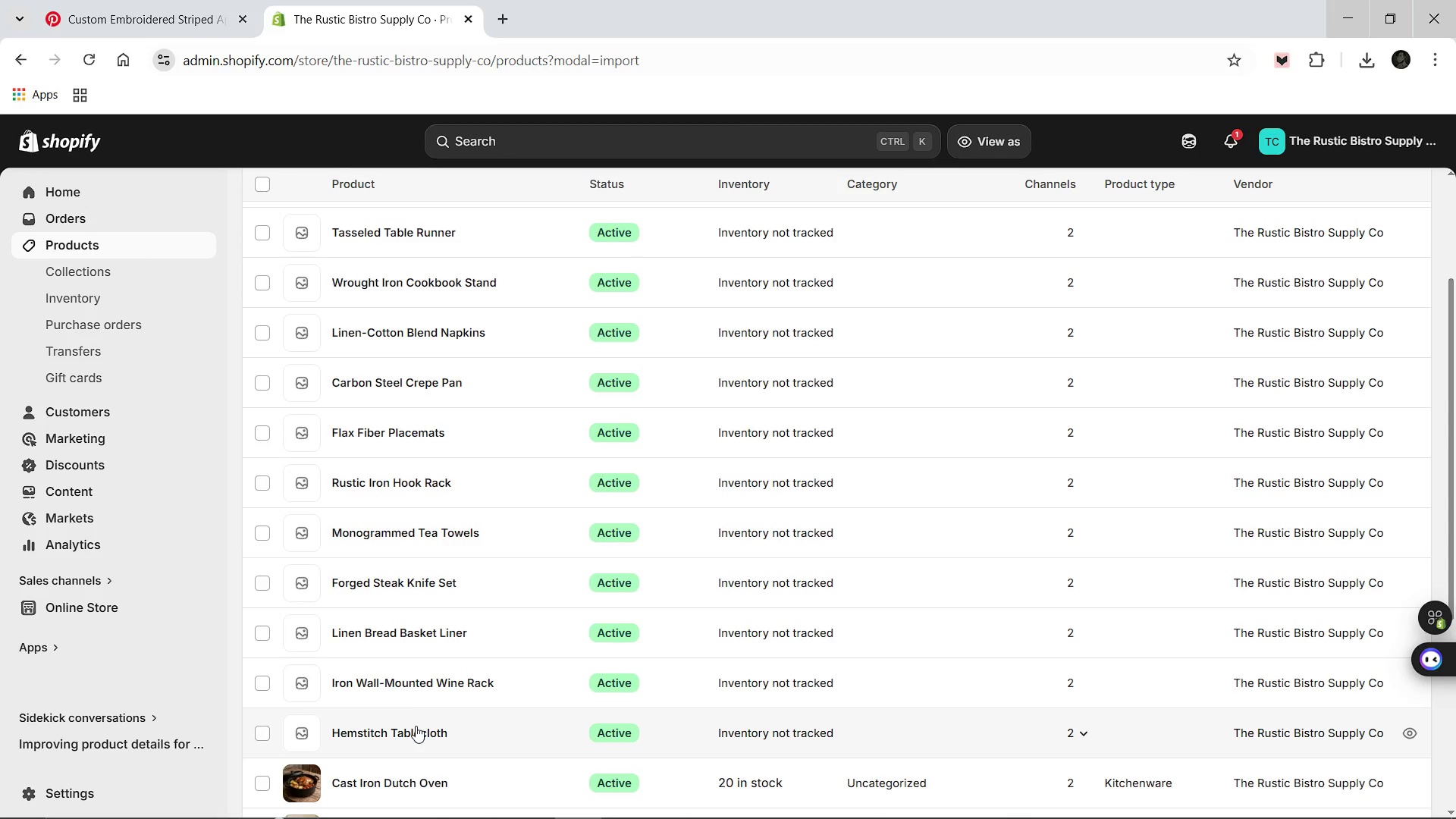 
left_click([415, 733])